 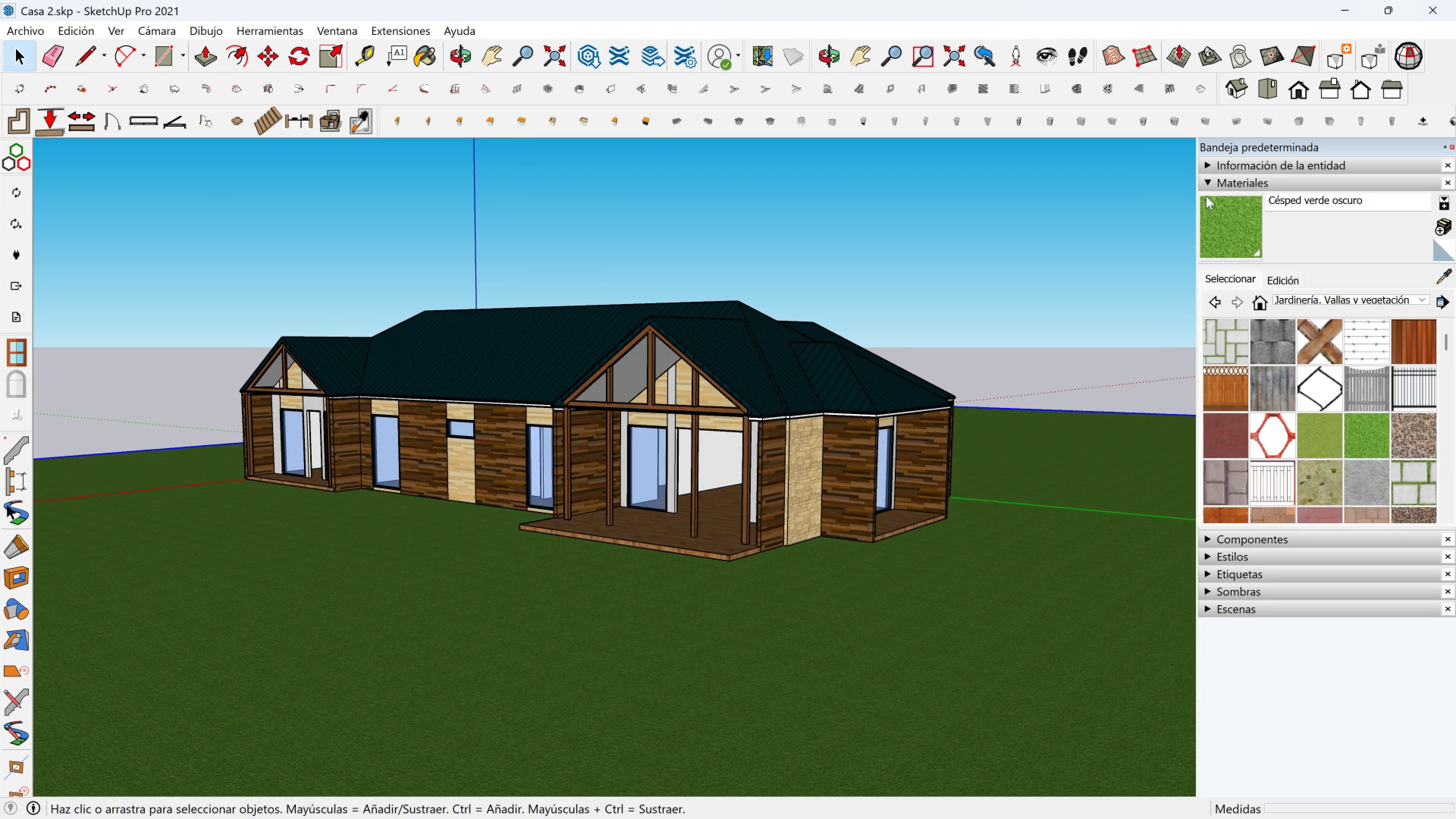 
left_click([1207, 183])
 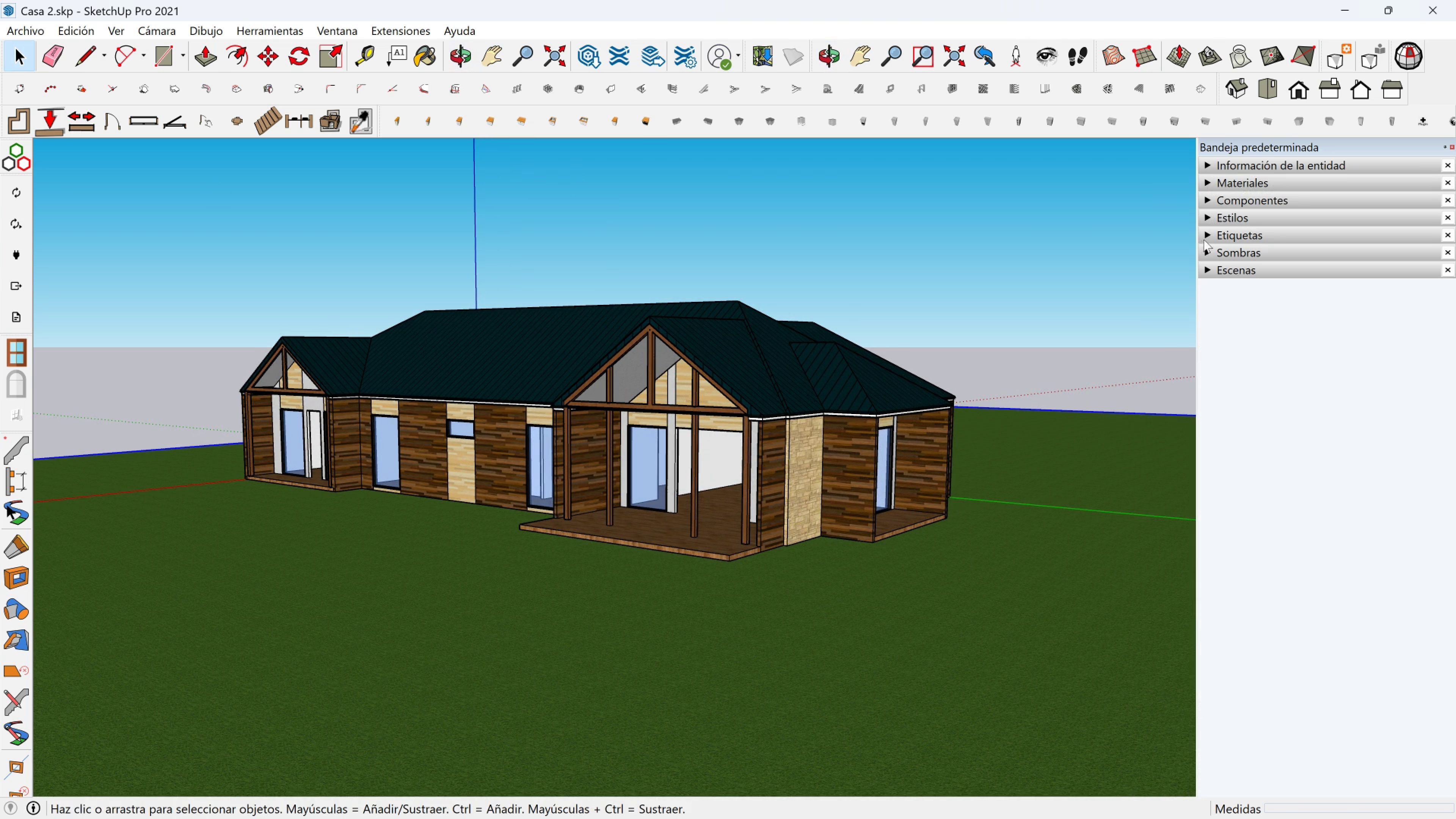 
left_click([1206, 267])
 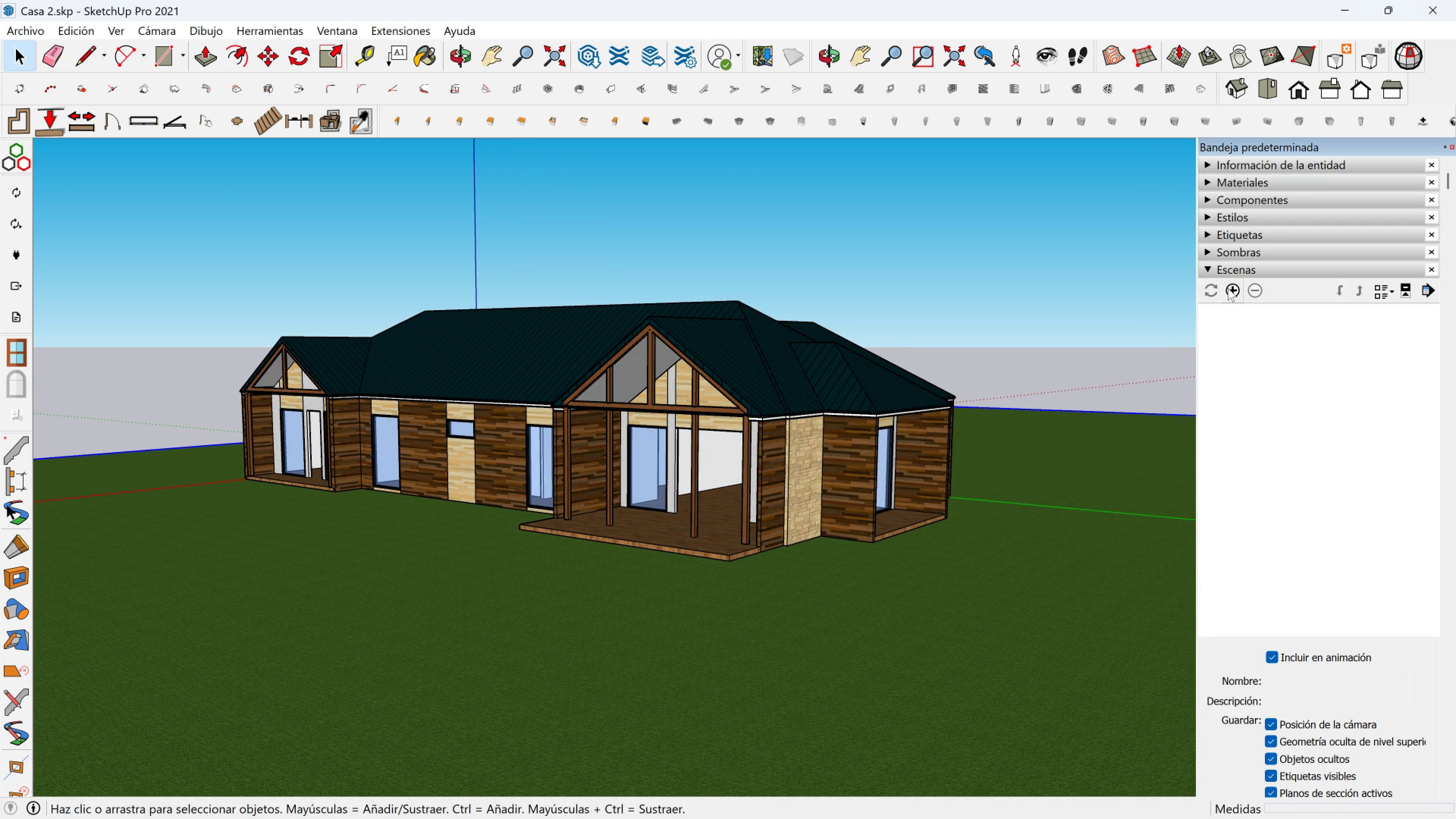 
left_click([1228, 288])
 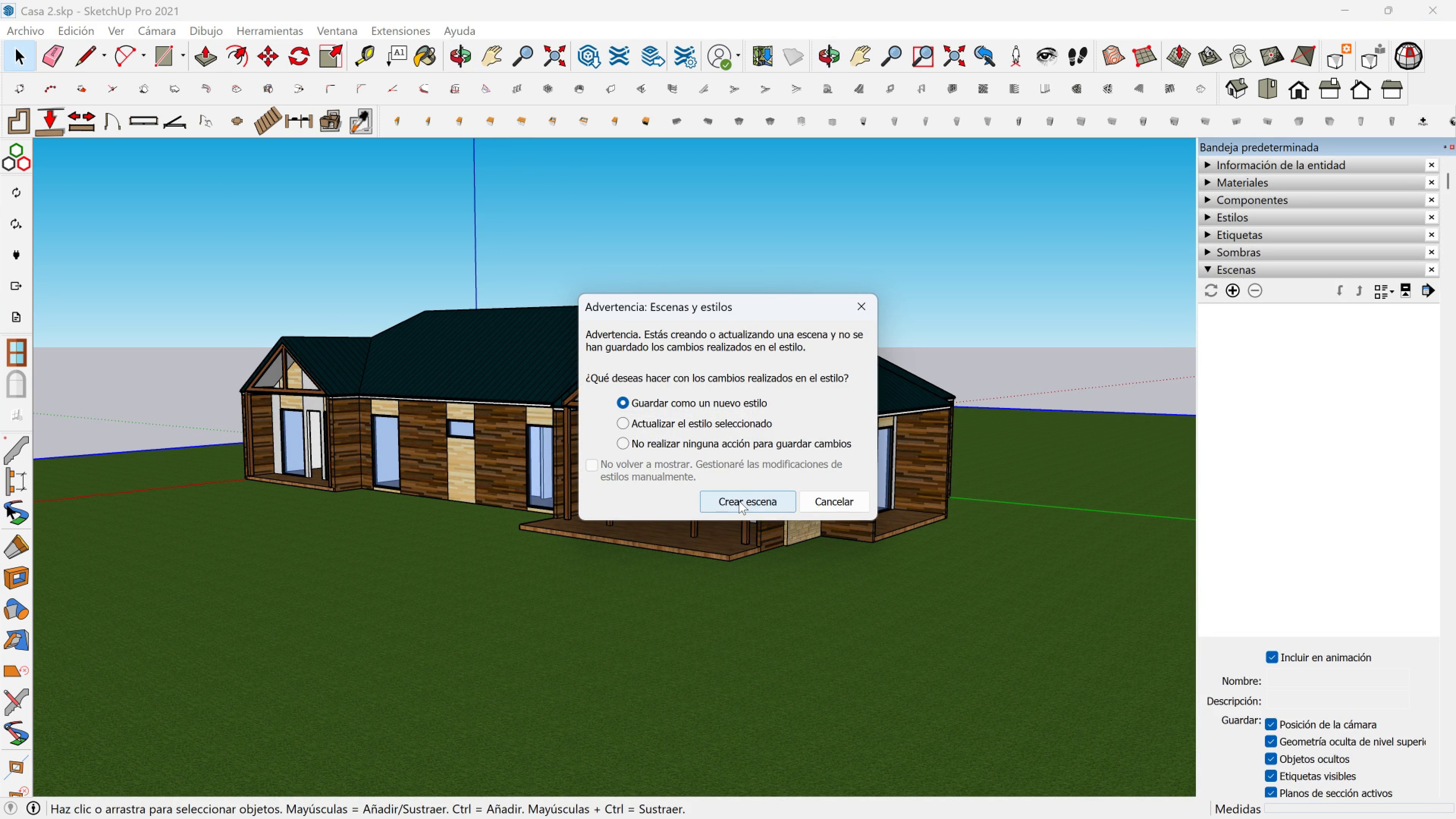 
left_click([739, 501])